 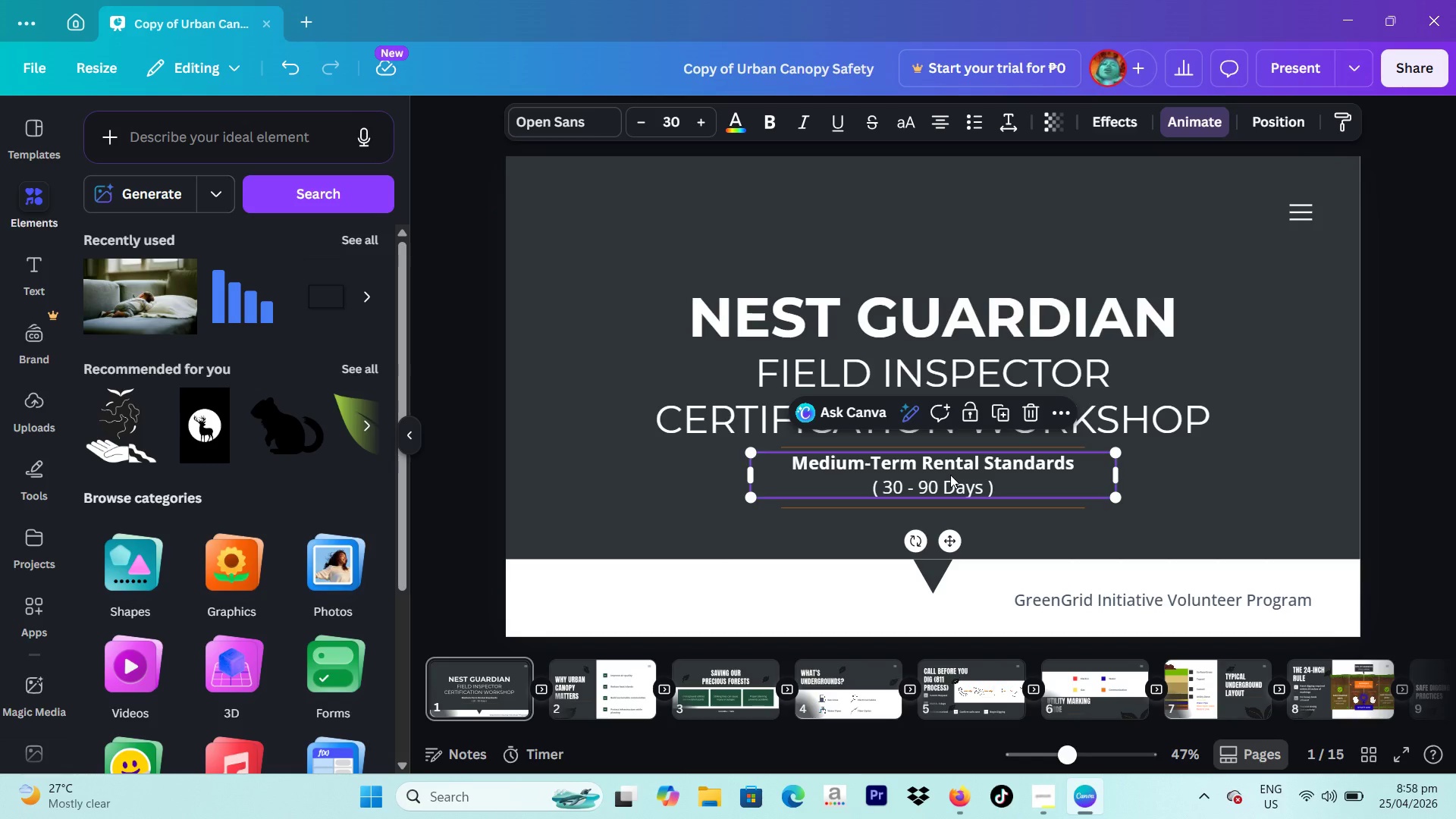 
left_click([1455, 444])
 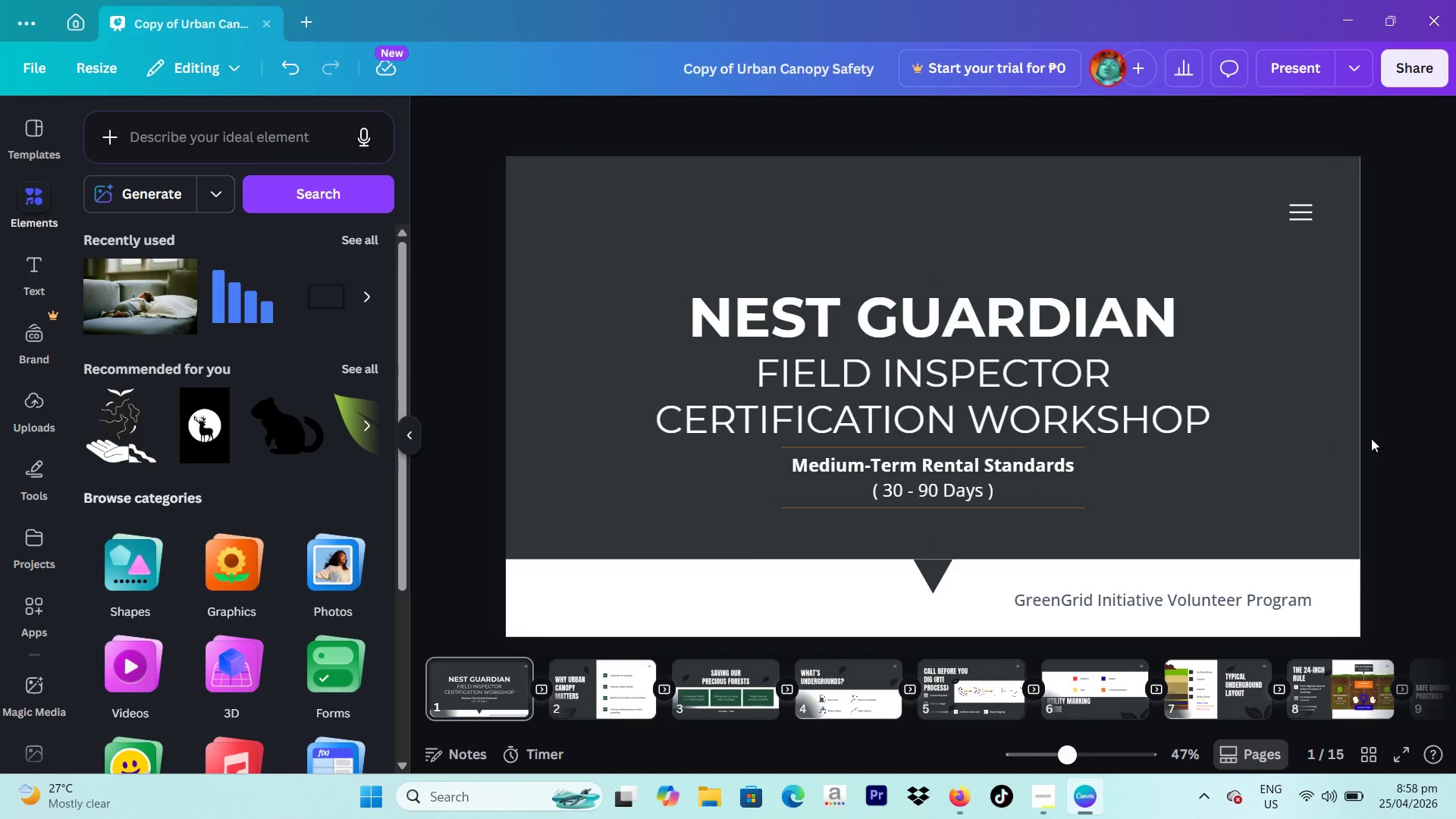 
wait(9.72)
 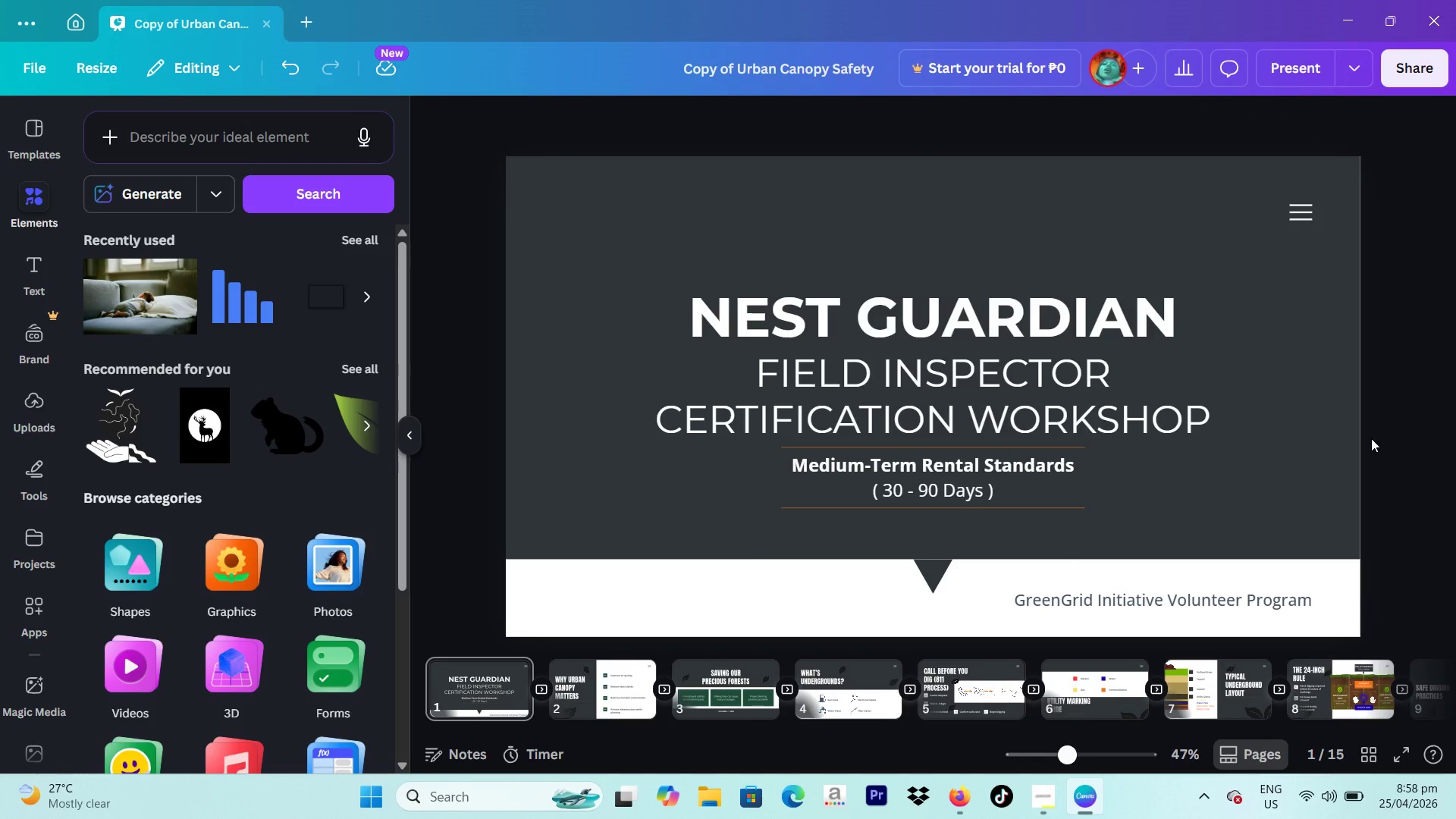 
left_click([1040, 794])
 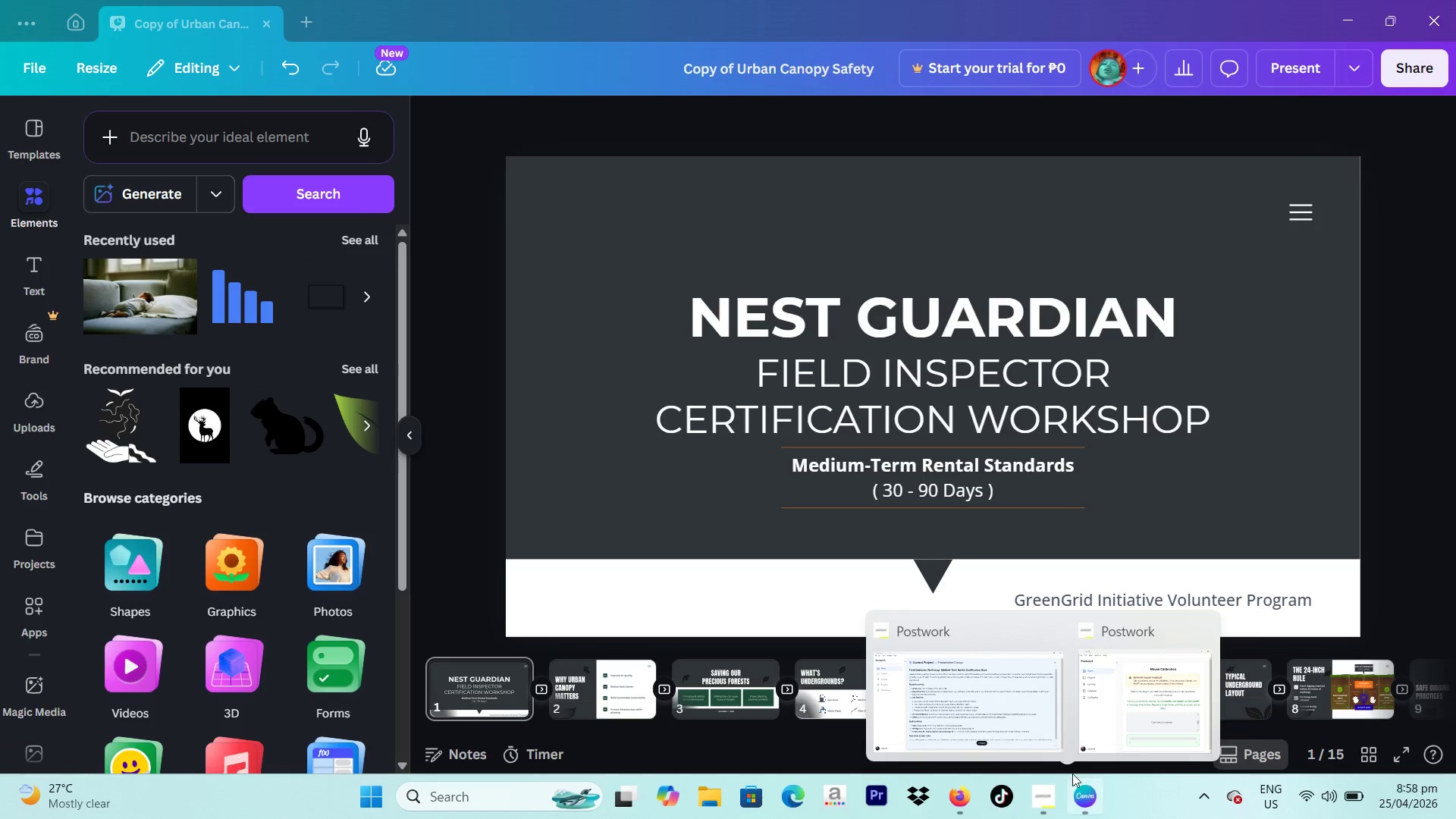 
left_click([1040, 714])